 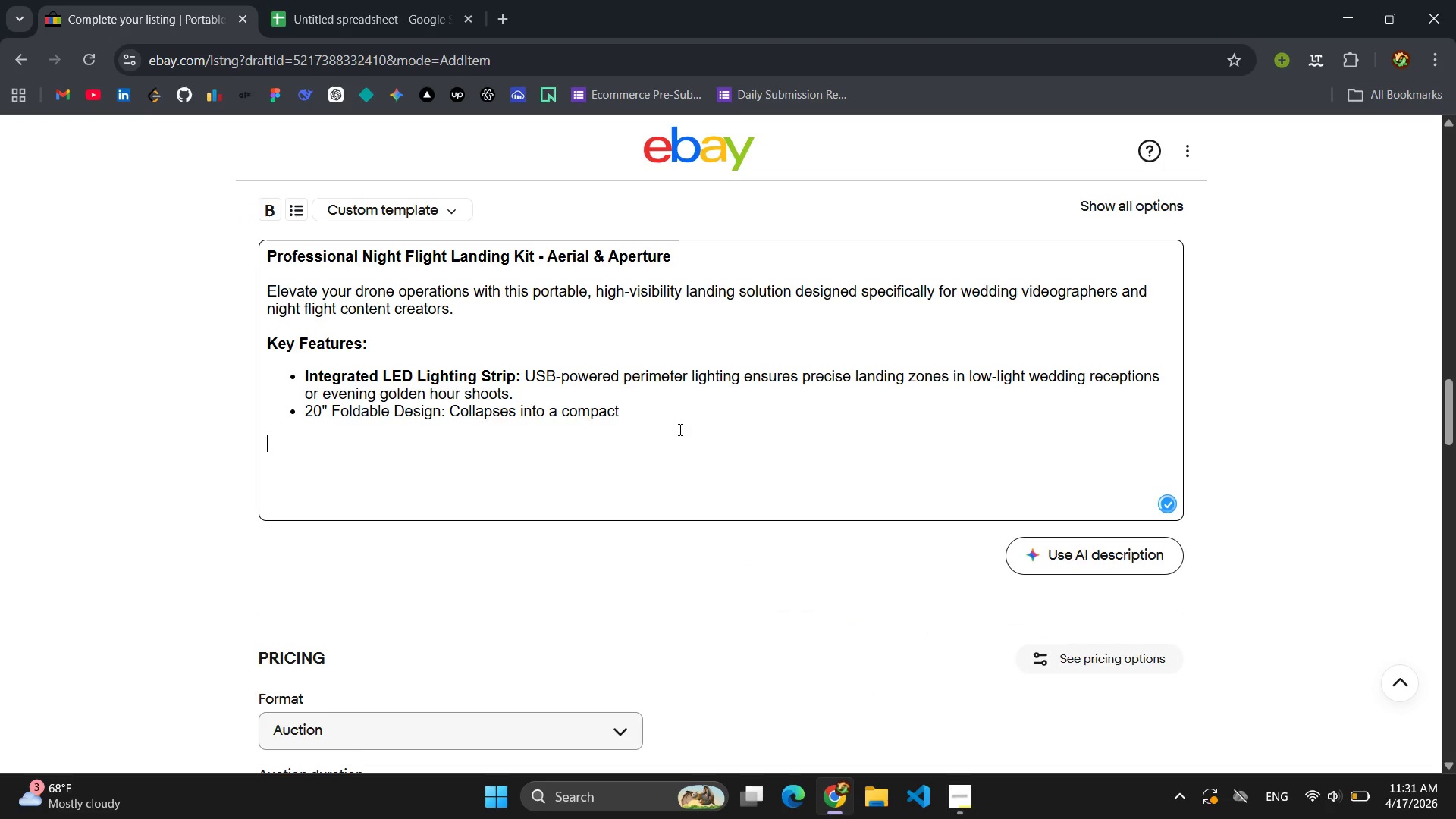 
left_click([667, 419])
 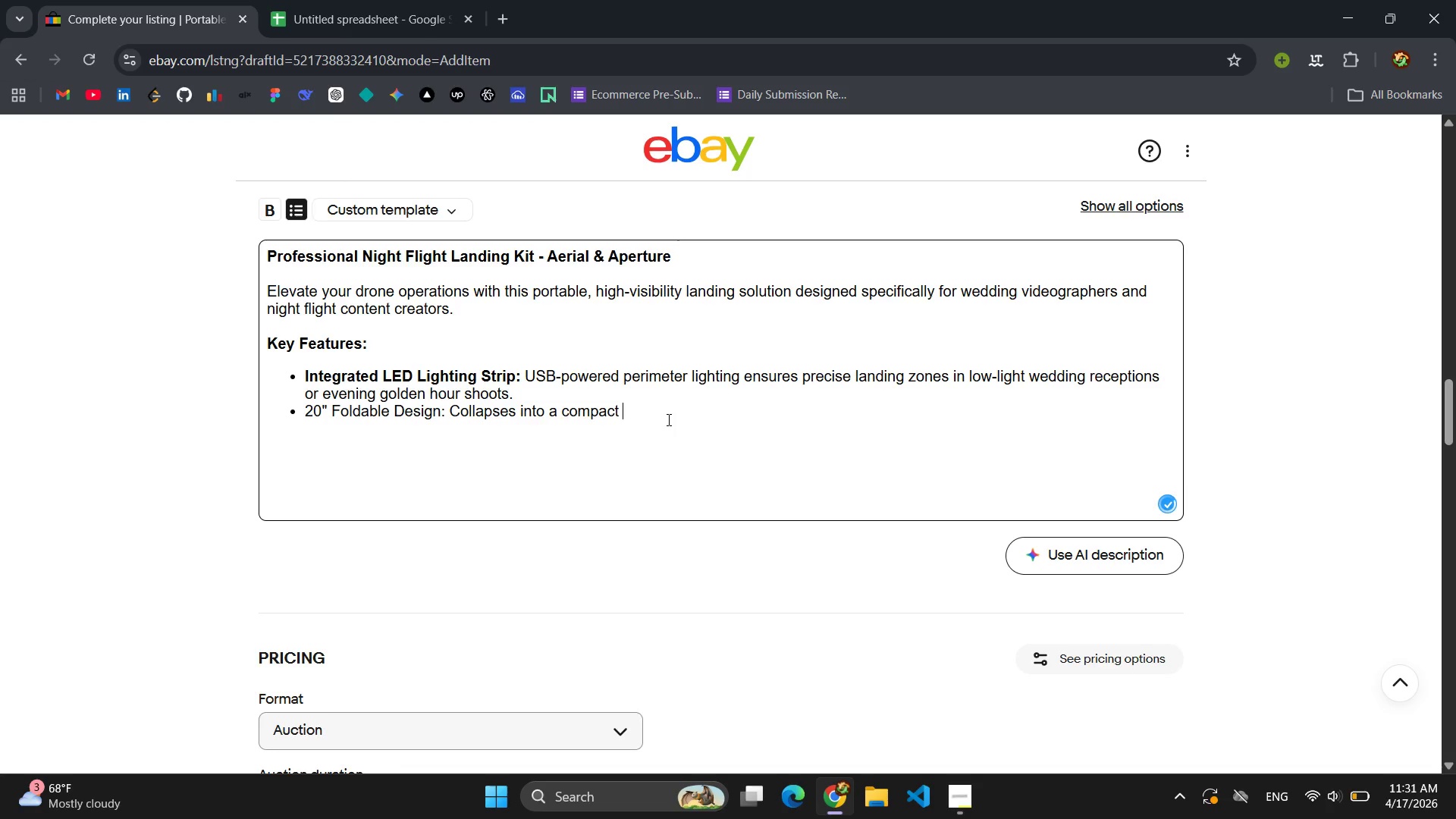 
type(*)
key(Backspace)
type(8" pouch for strobist )
key(Backspace)
type(-style "run-and-gun" mobility.)
 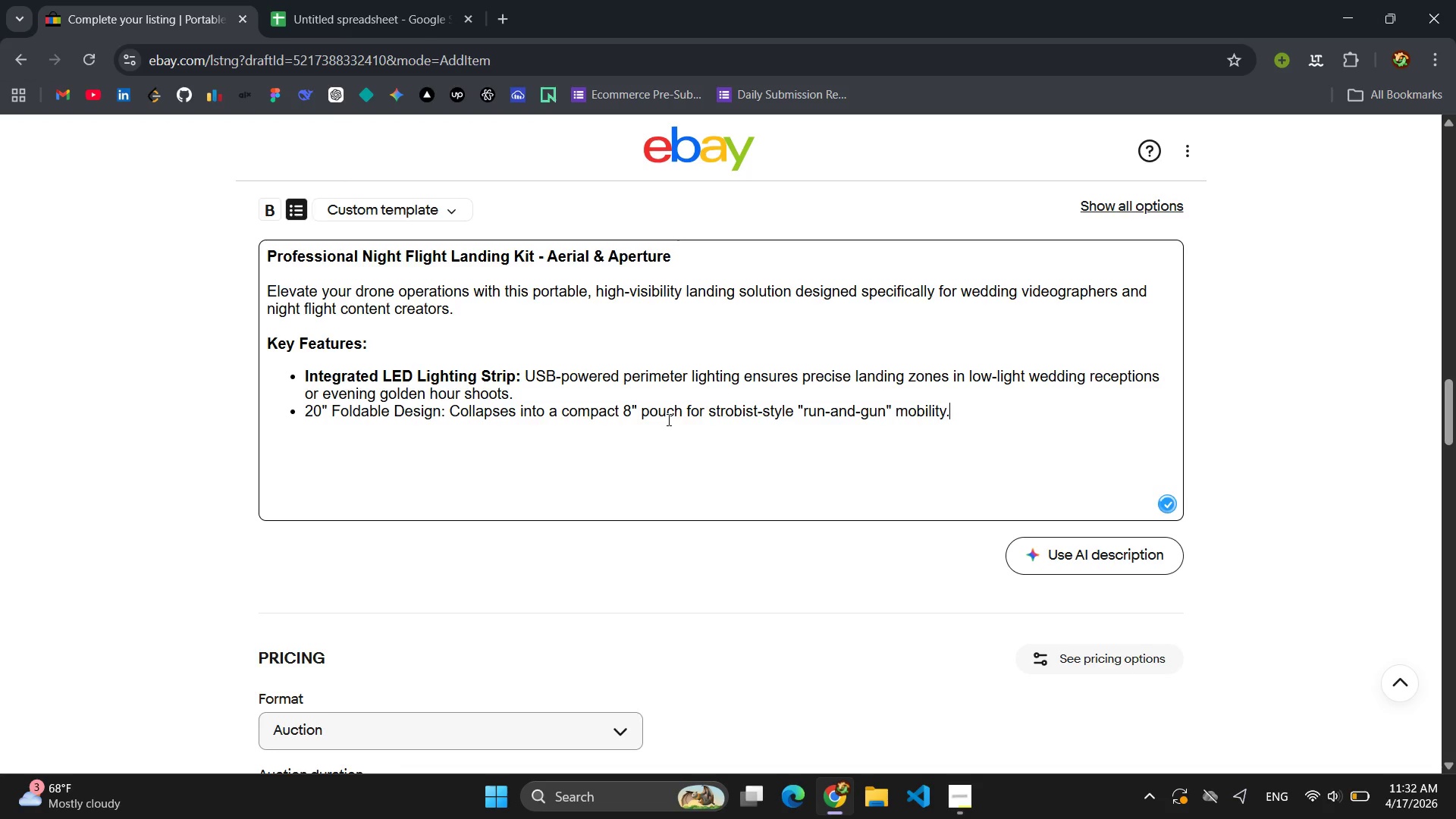 
wait(79.7)
 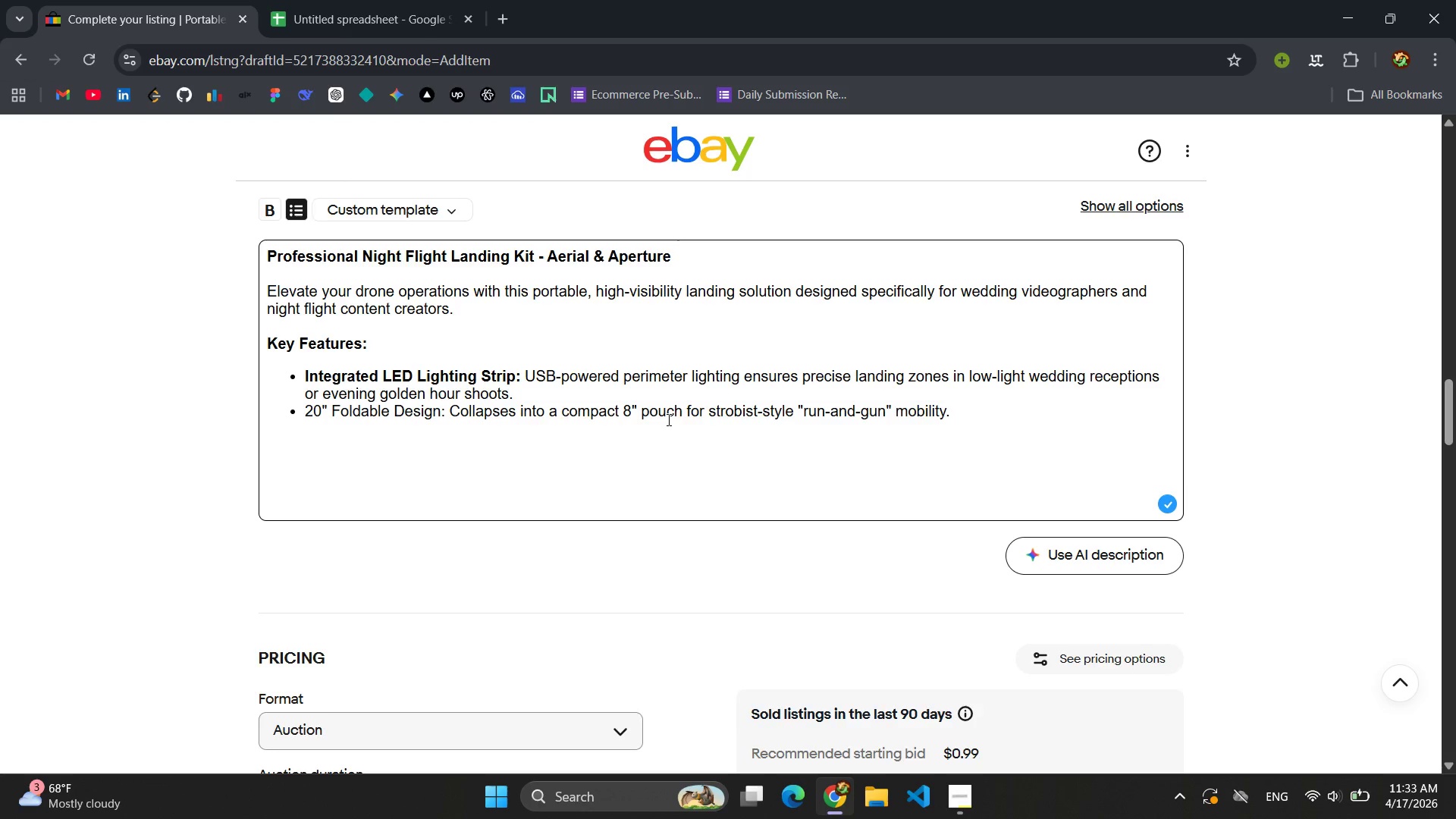 
key(Enter)
 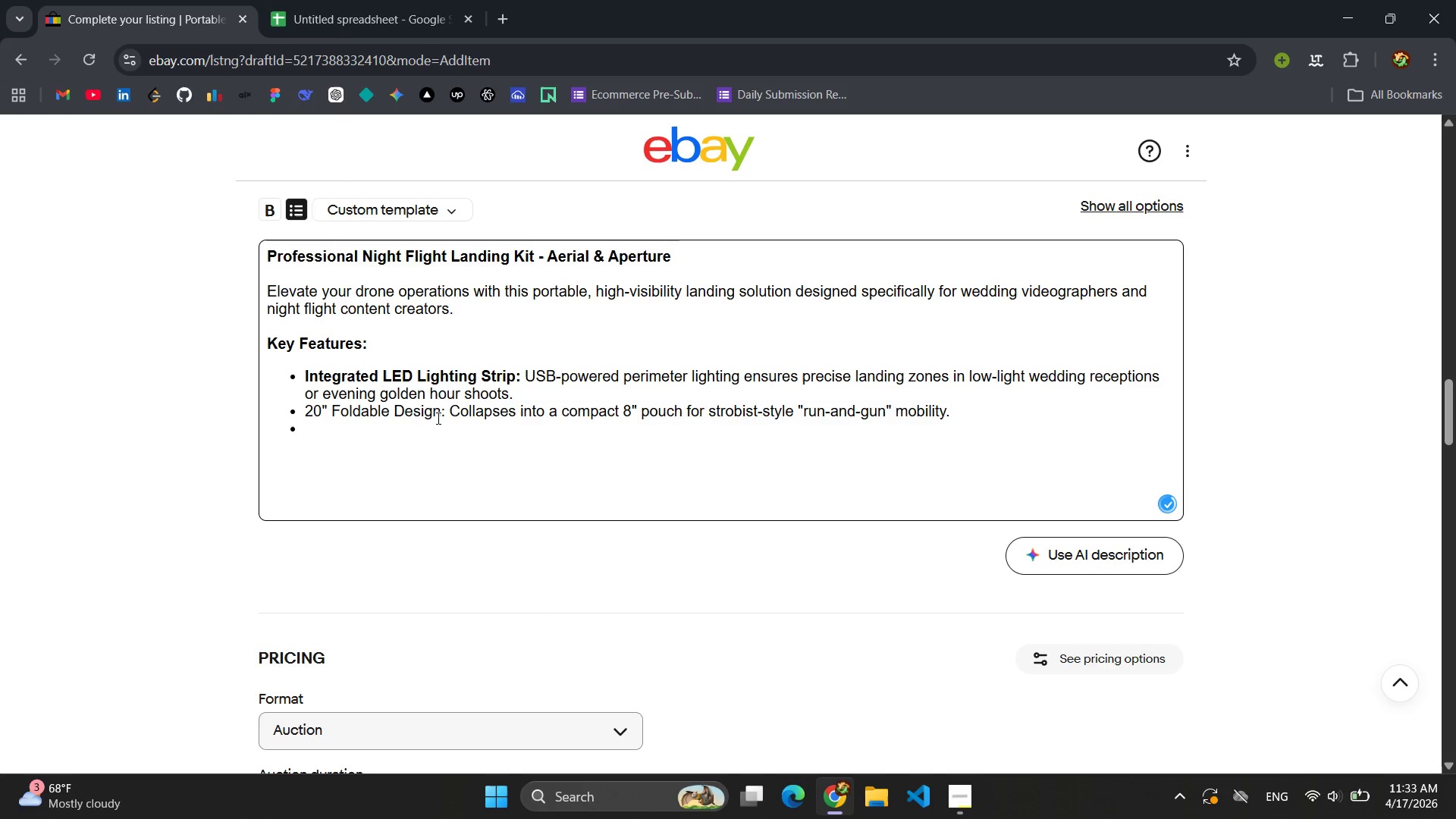 
left_click_drag(start_coordinate=[444, 416], to_coordinate=[304, 410])
 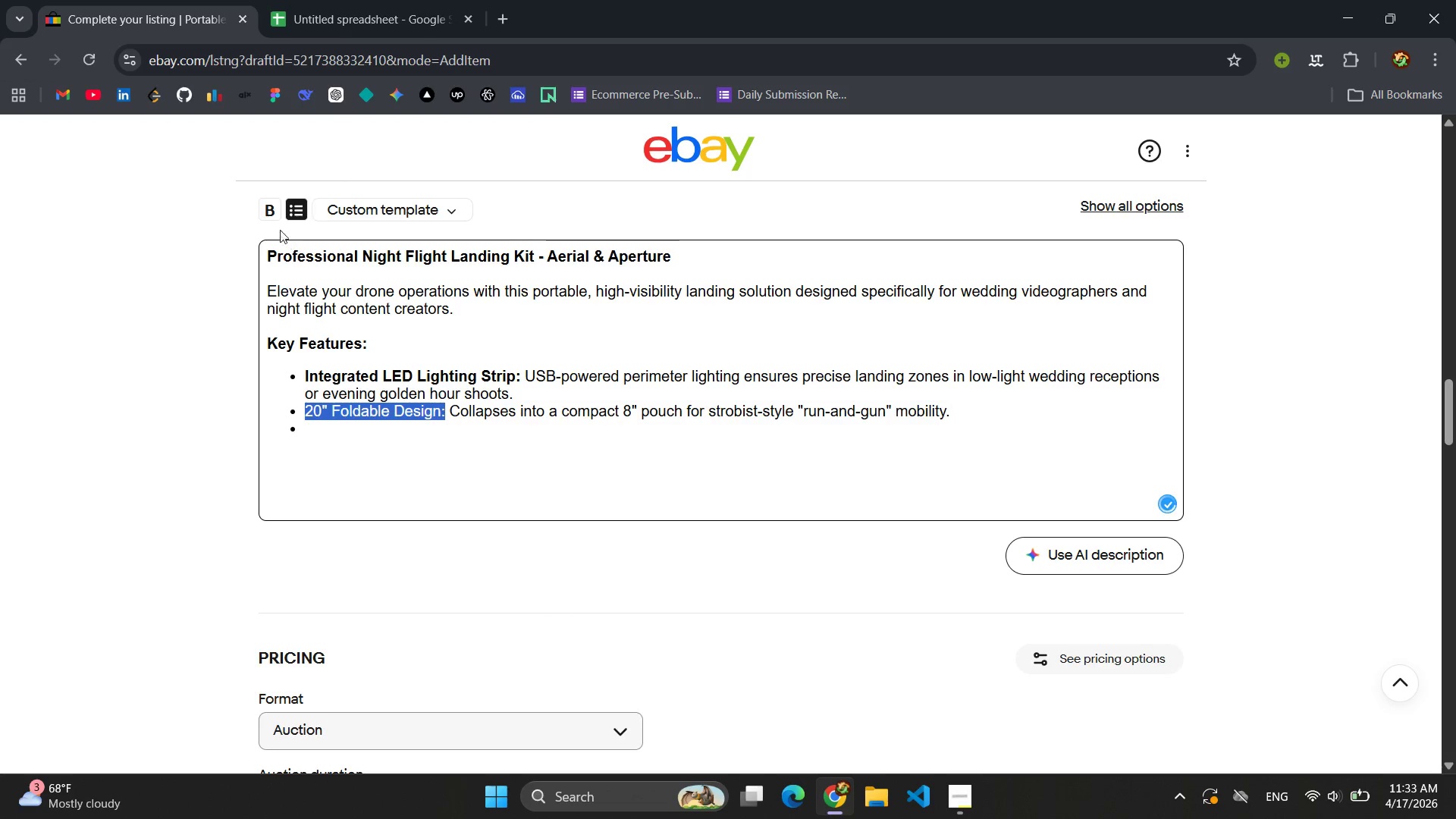 
left_click([270, 209])
 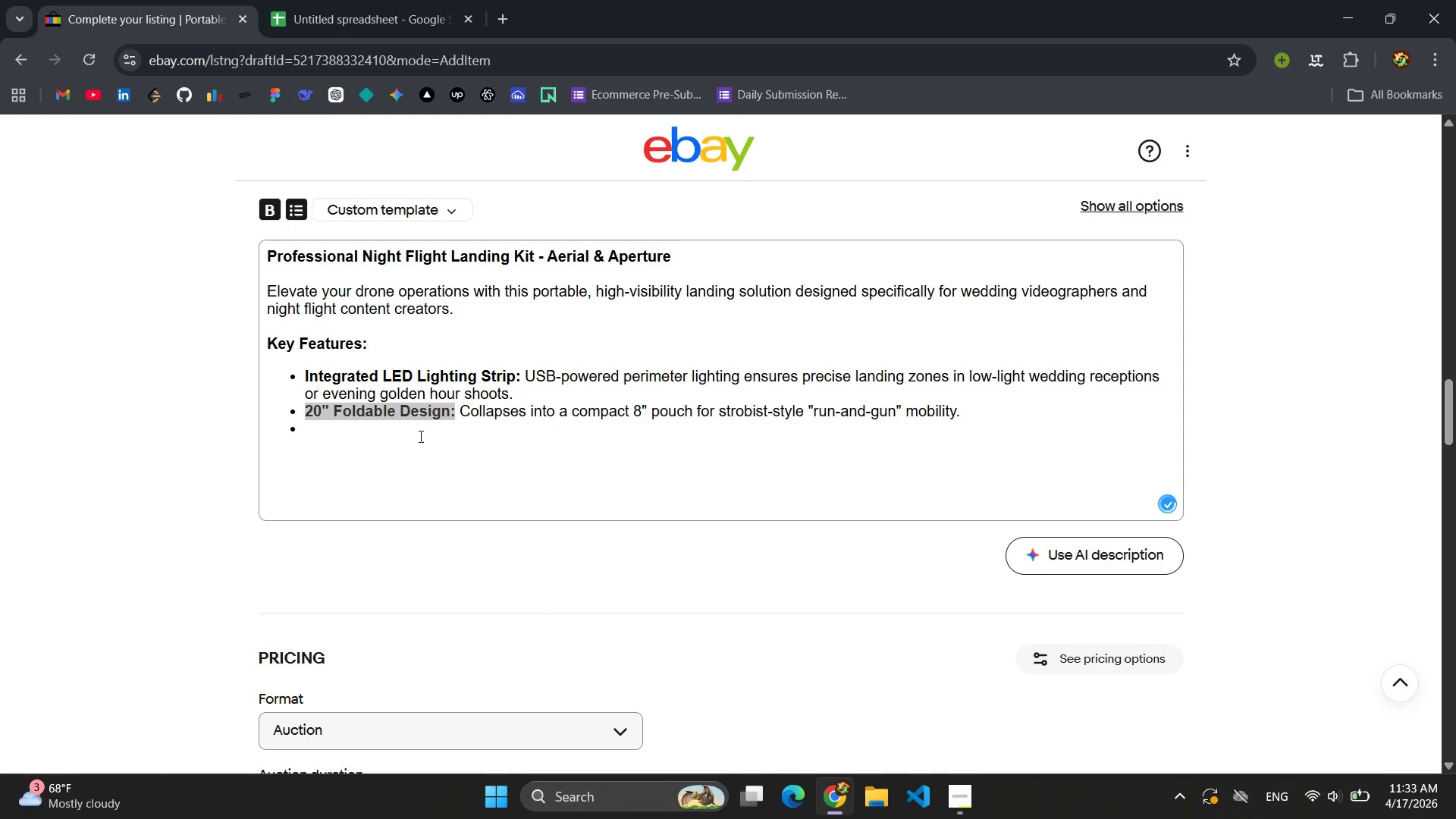 
left_click([438, 441])
 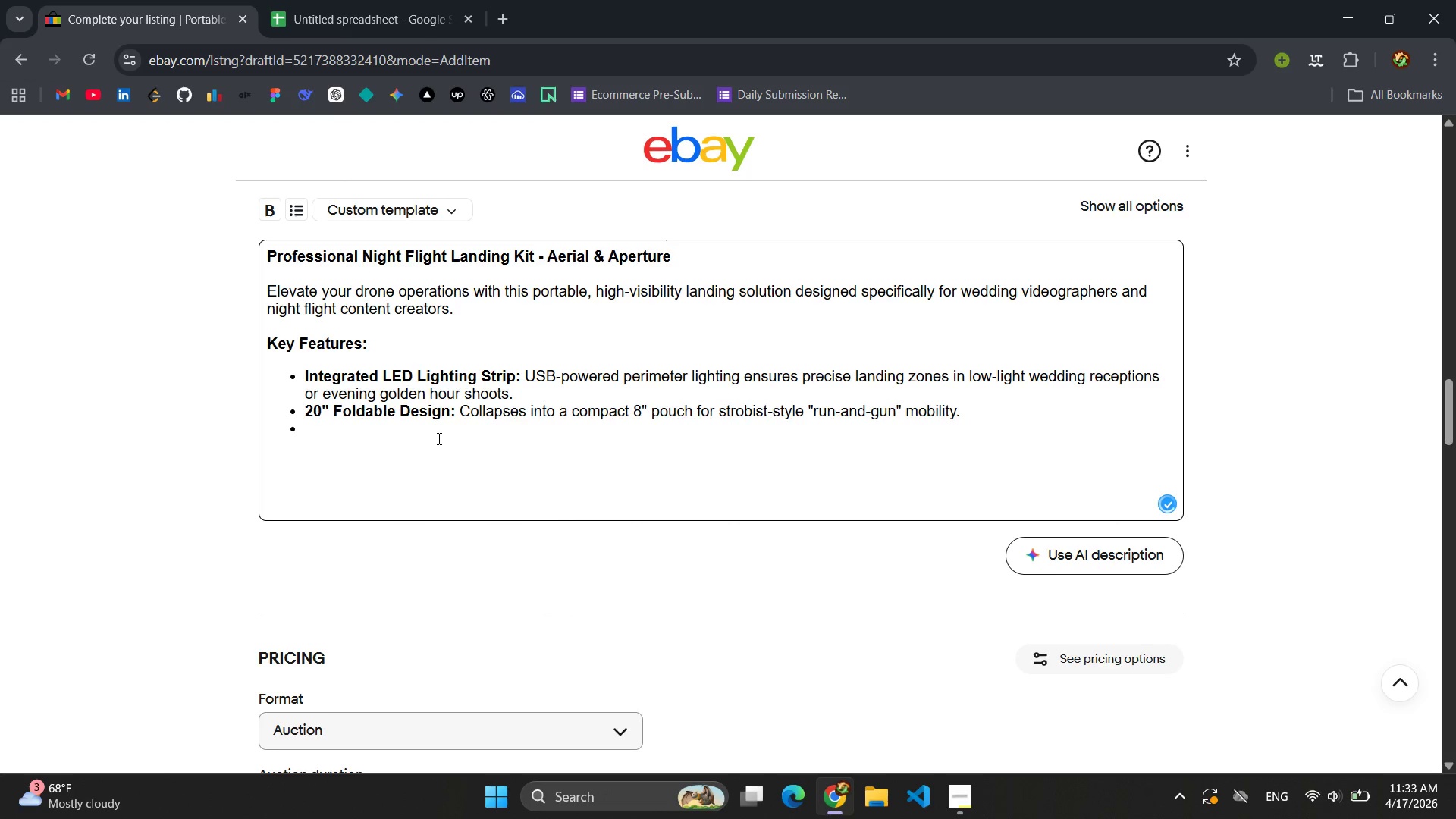 
left_click([438, 438])
 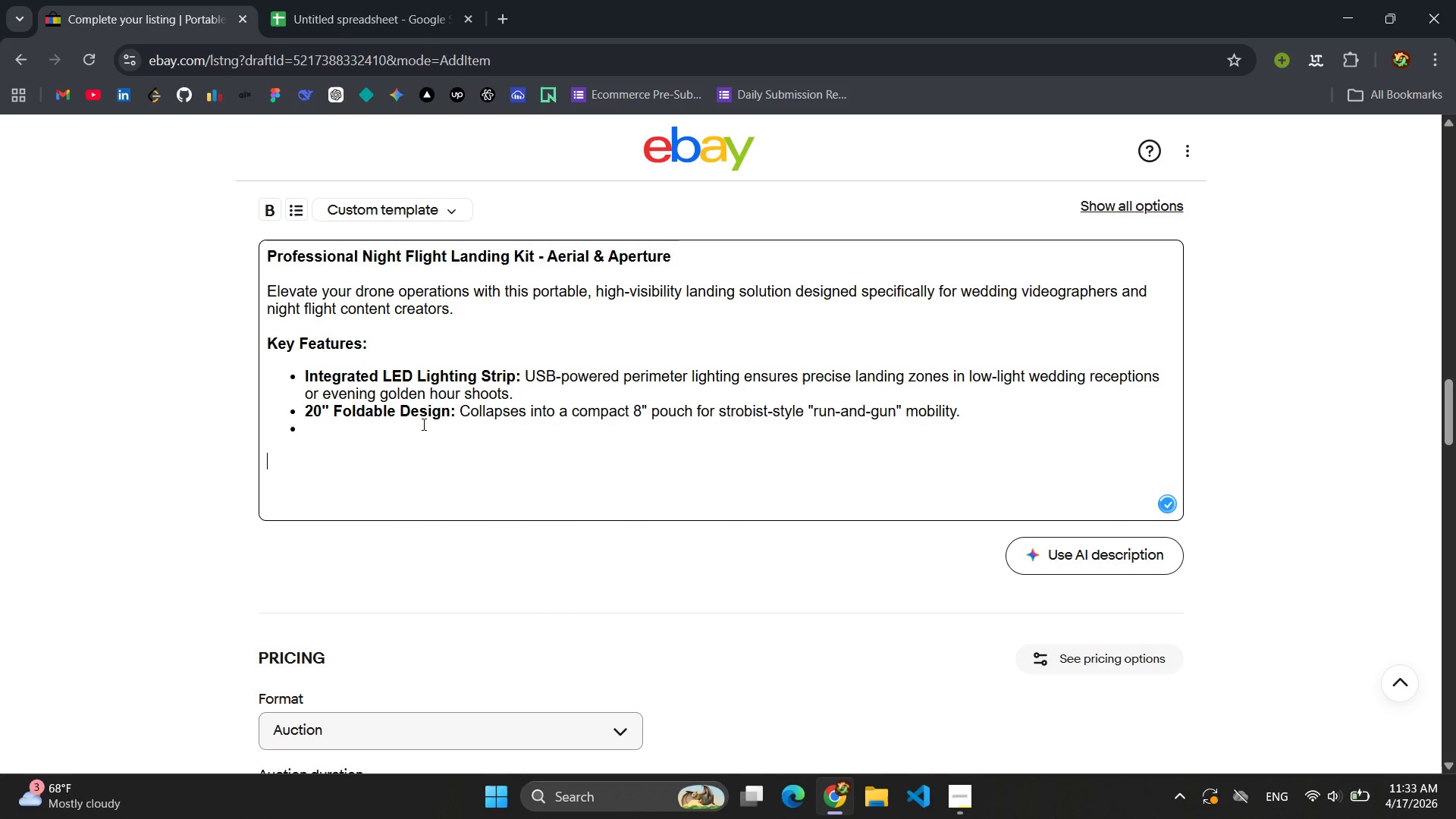 
double_click([422, 424])
 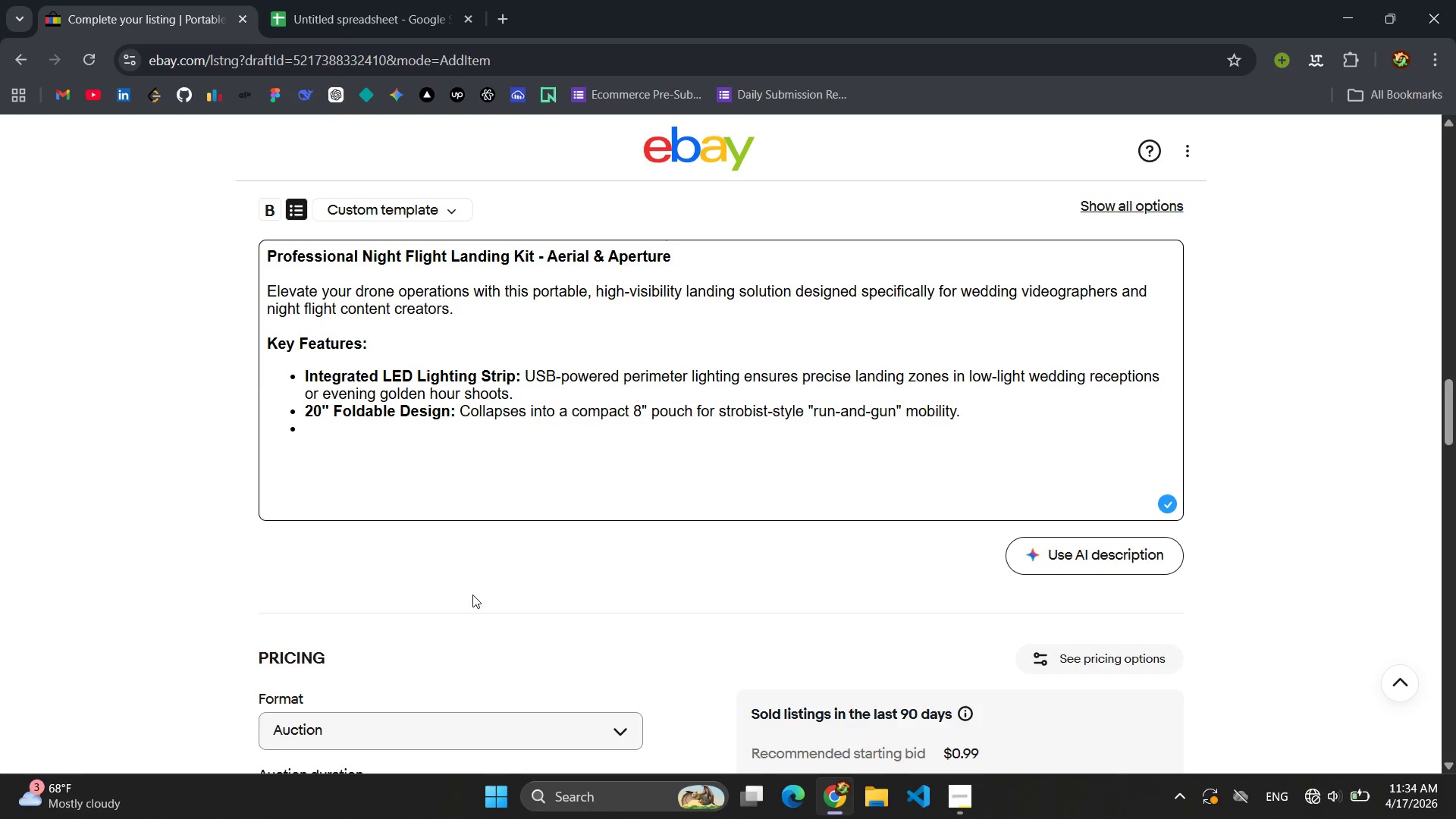 
wait(26.81)
 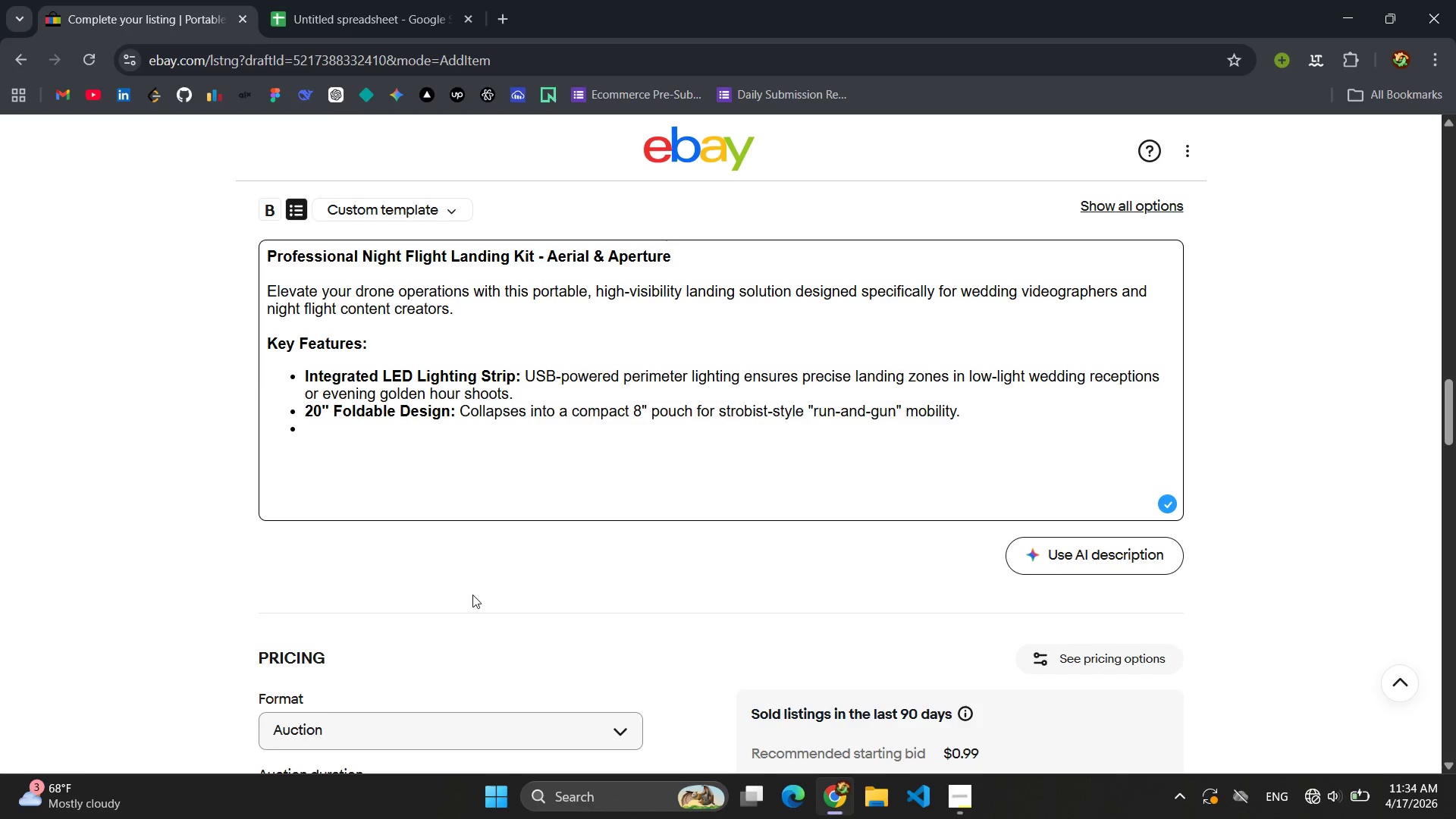 
left_click([959, 789])